 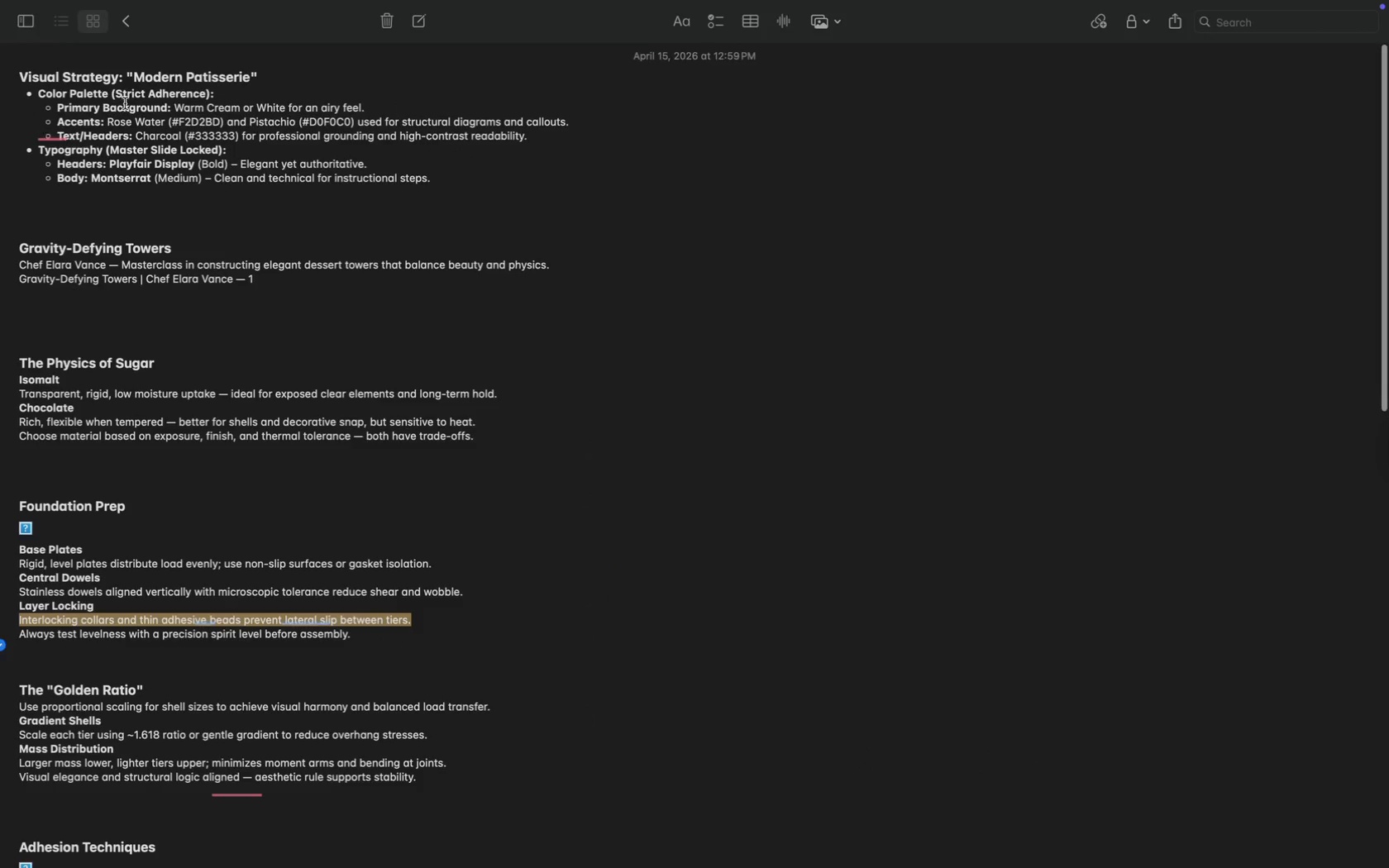 
left_click_drag(start_coordinate=[449, 165], to_coordinate=[31, 95])
 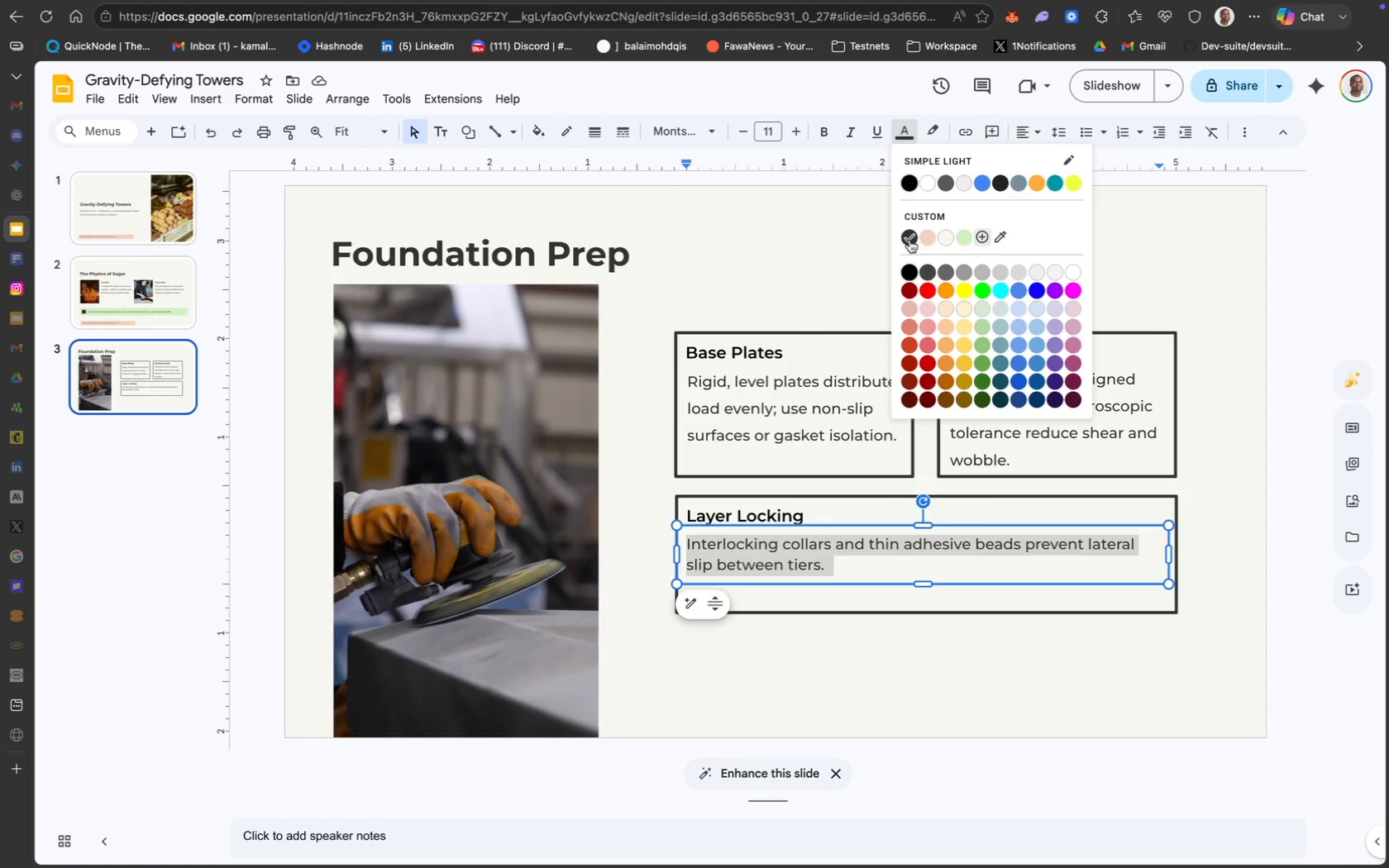 
wait(7.69)
 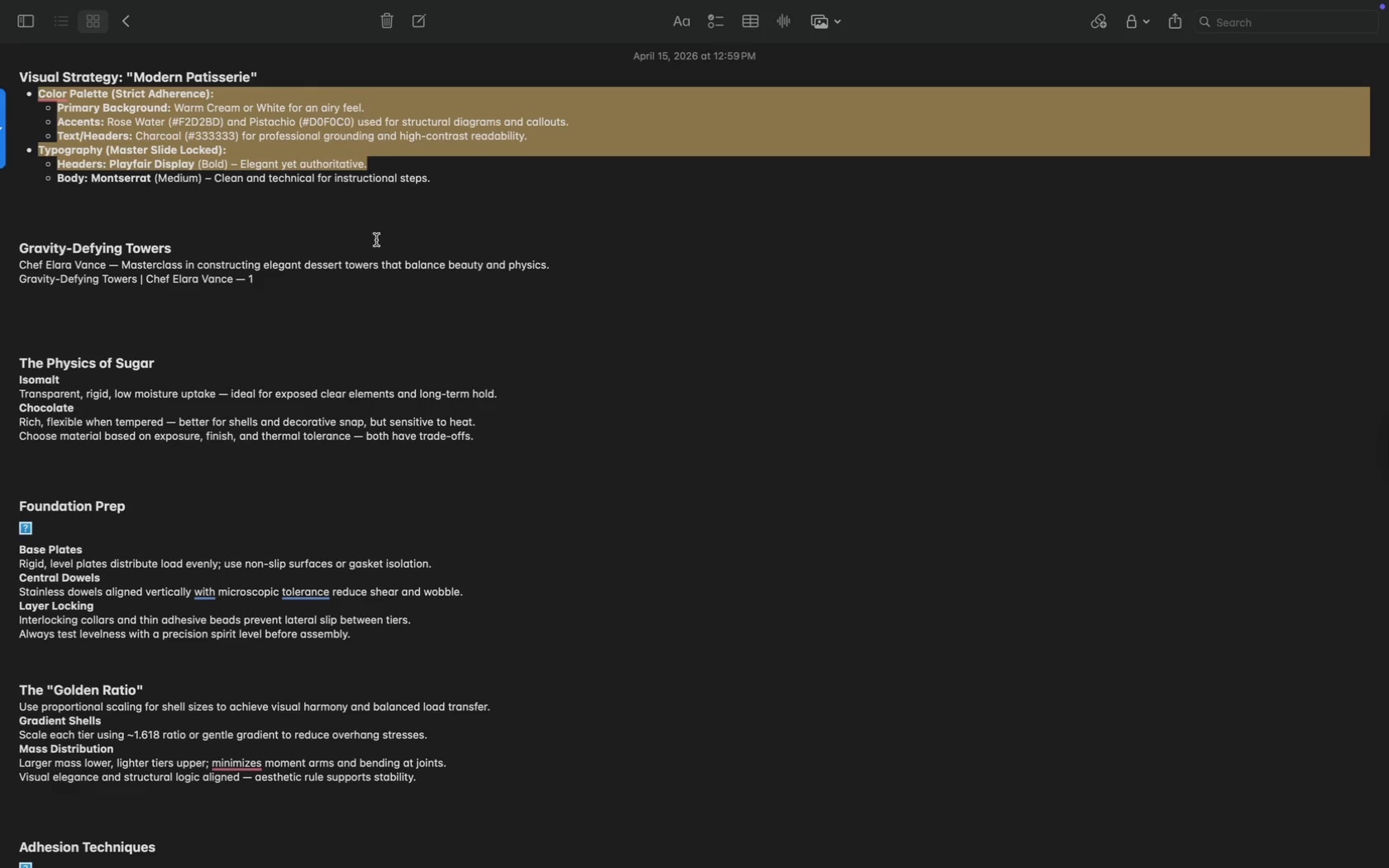 
left_click([716, 279])
 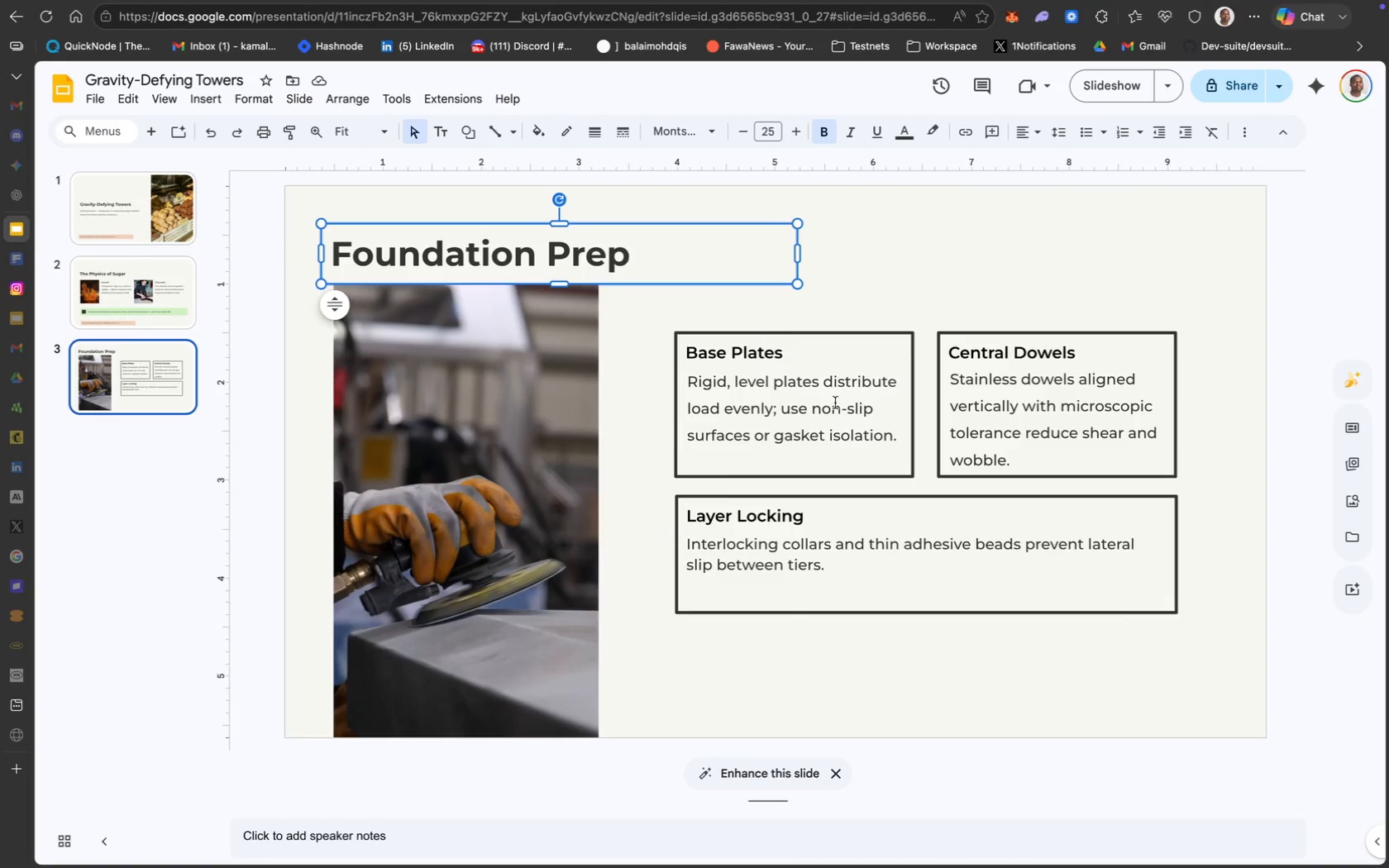 
left_click([842, 411])
 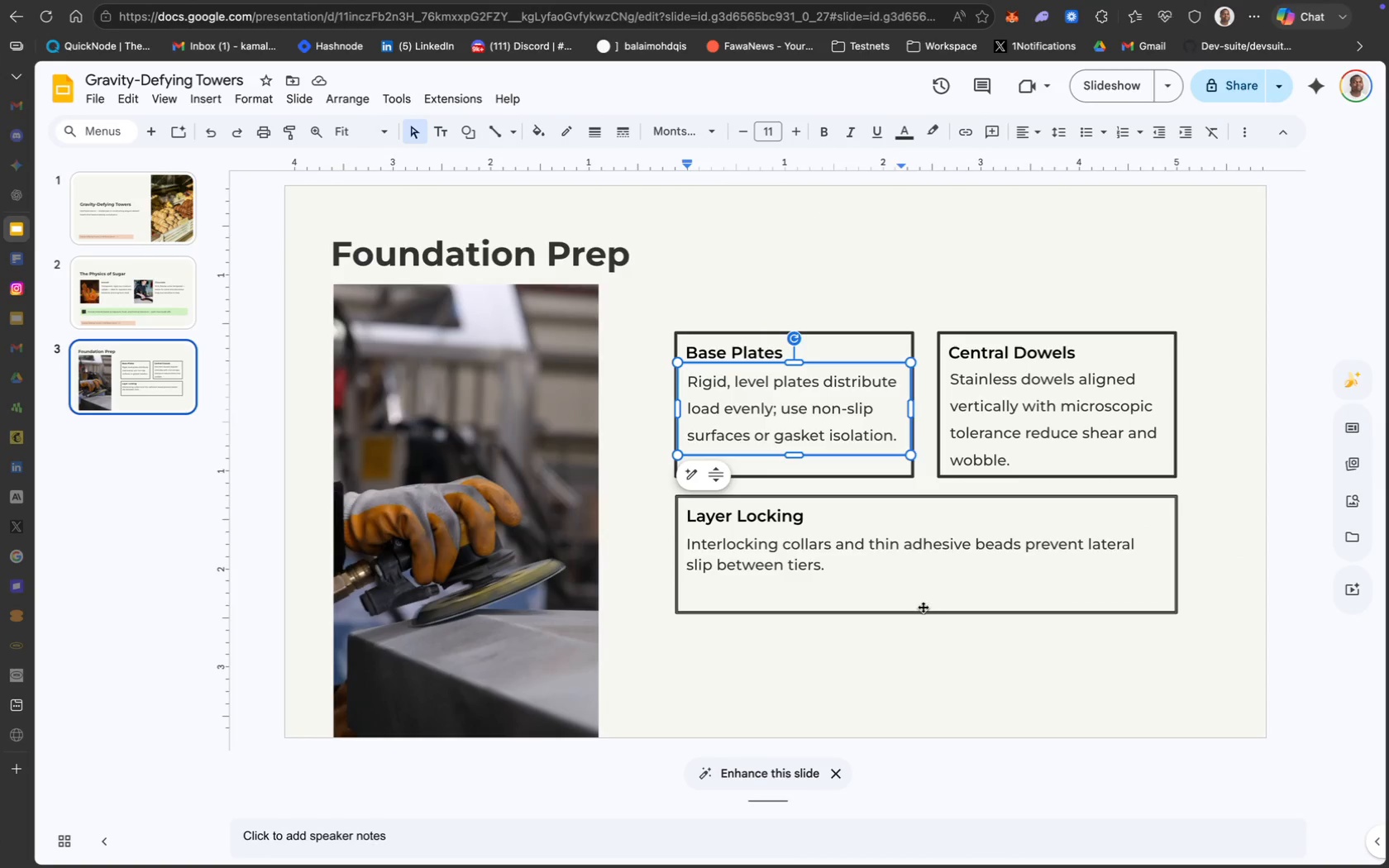 
left_click([923, 607])
 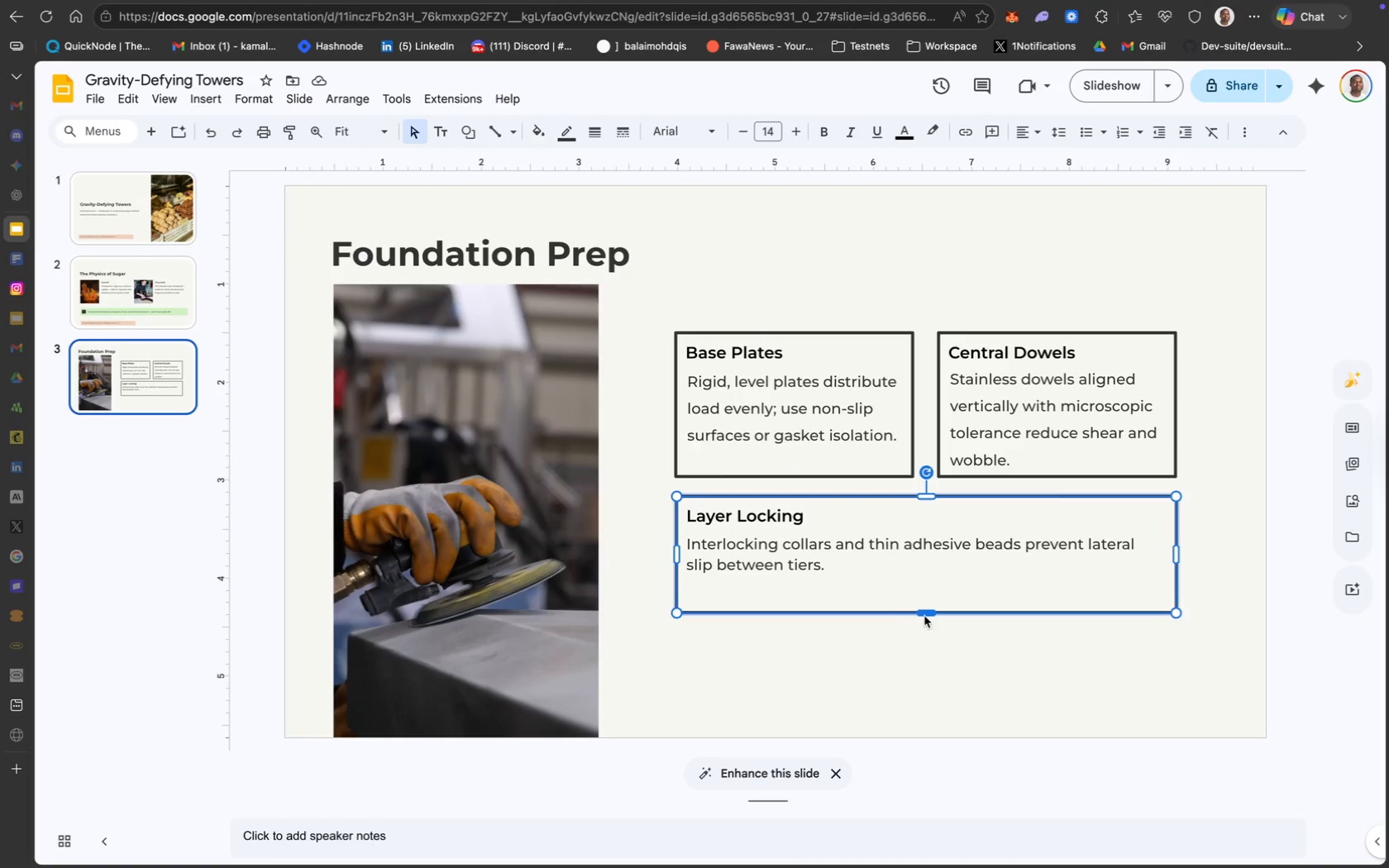 
left_click_drag(start_coordinate=[925, 612], to_coordinate=[923, 589])
 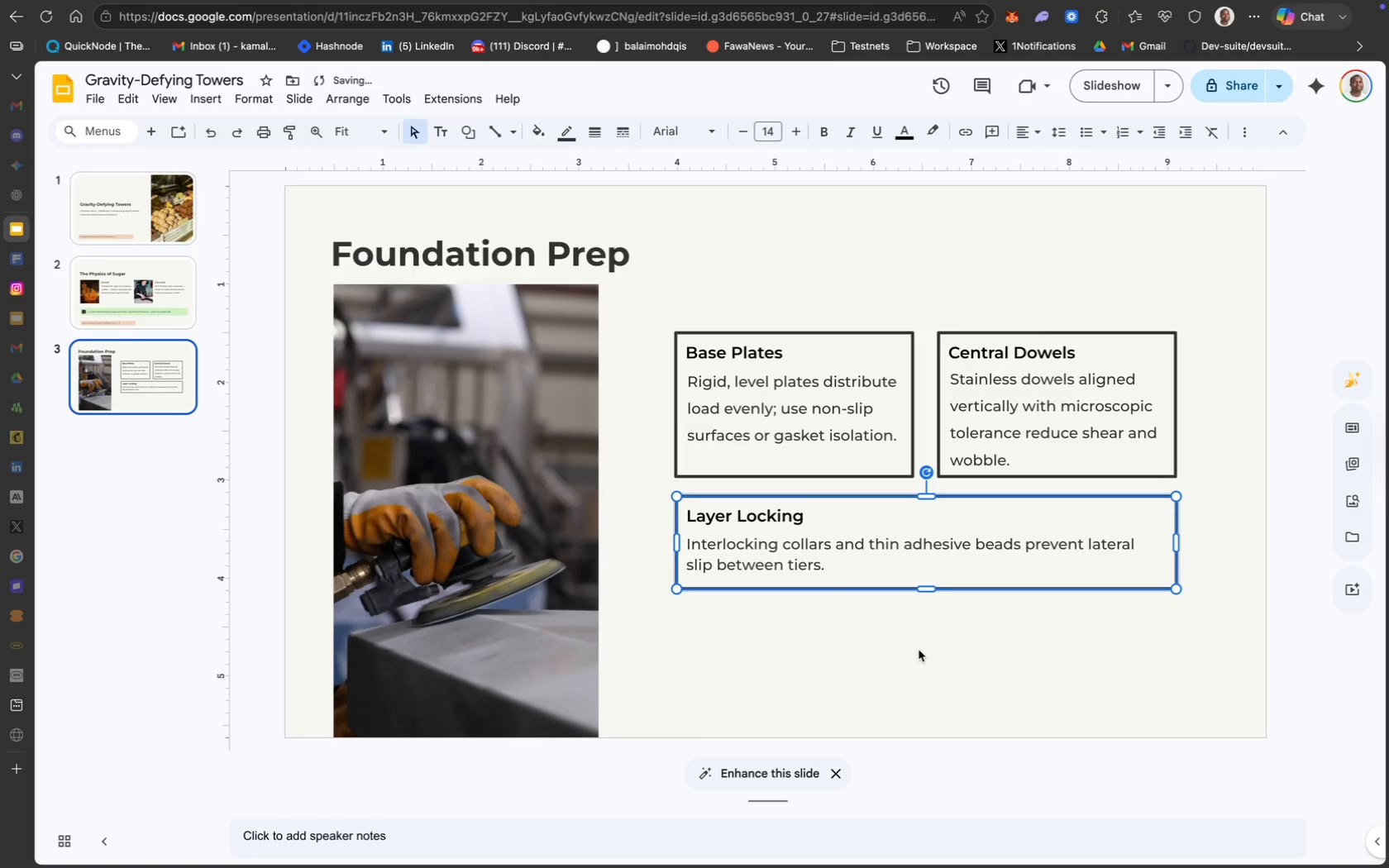 
left_click([910, 647])
 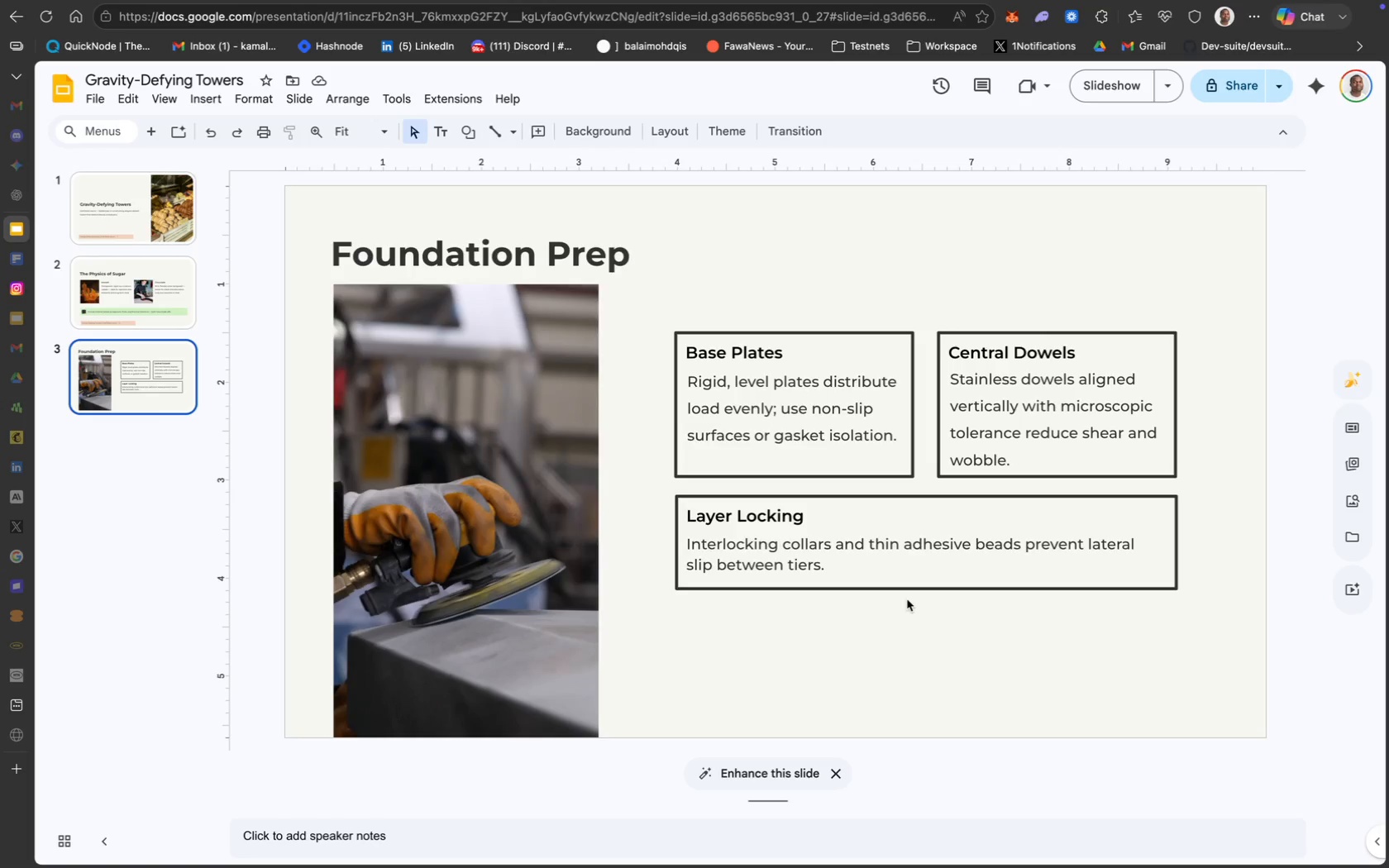 
wait(110.75)
 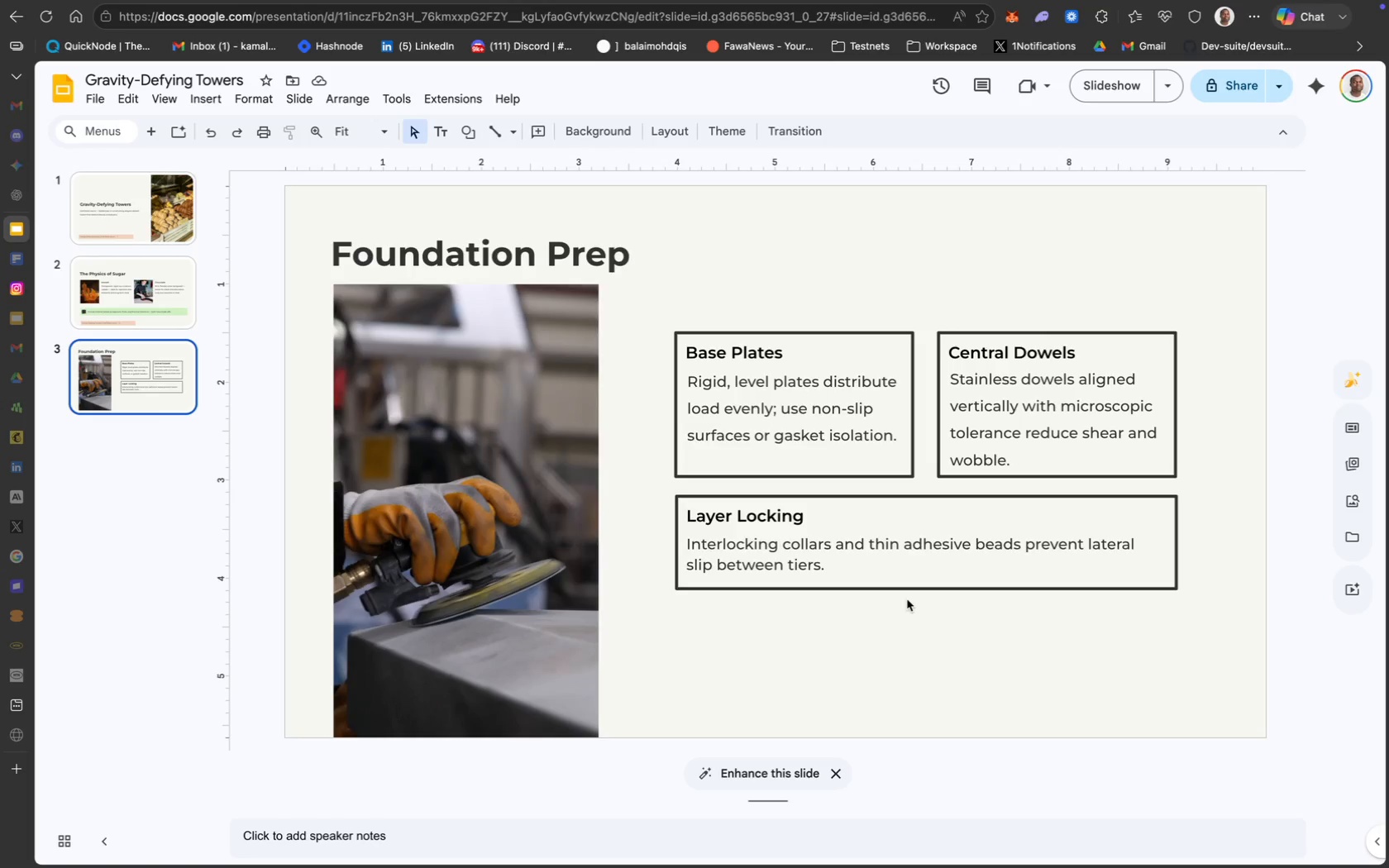 
left_click([914, 627])
 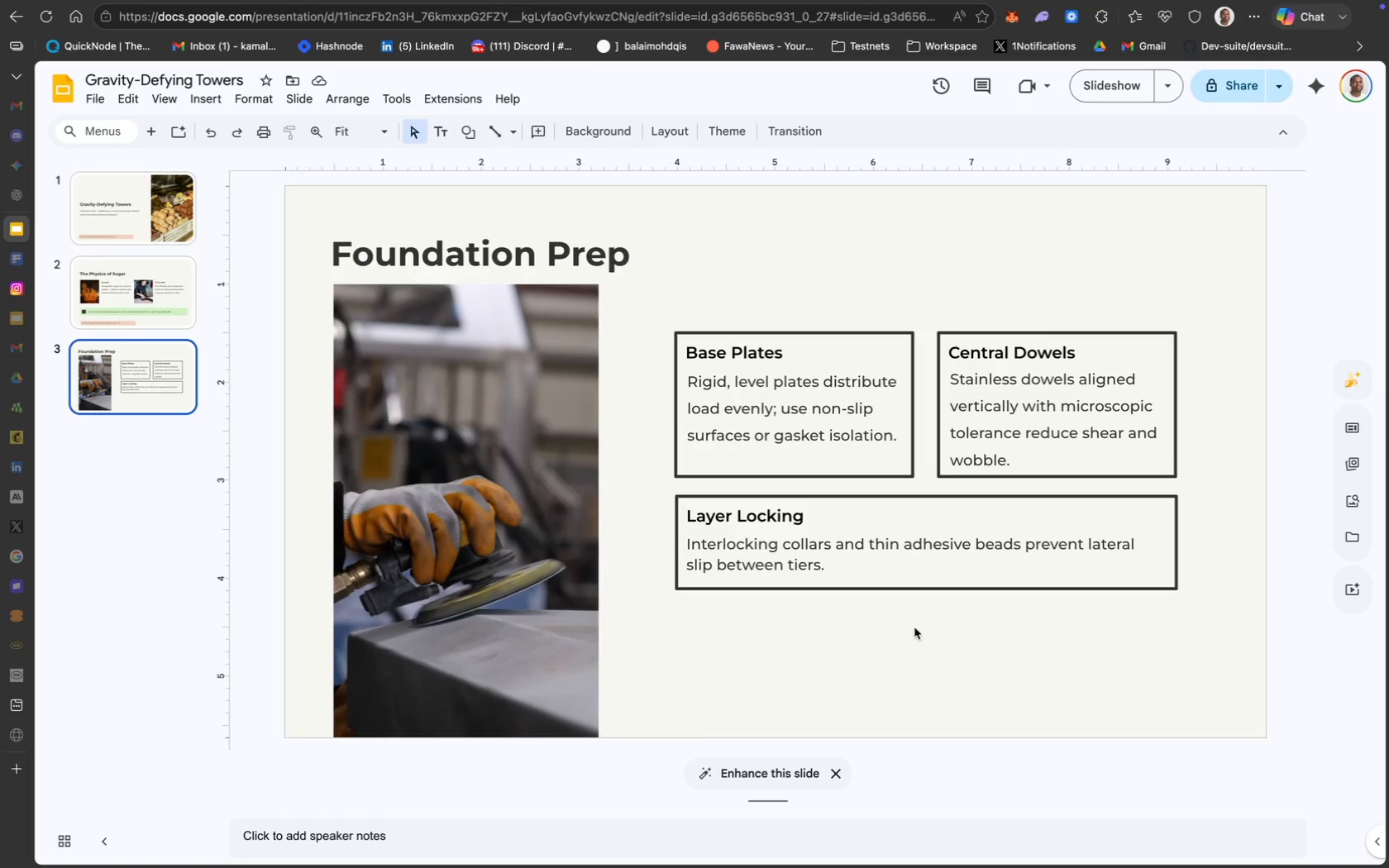 
left_click([914, 627])
 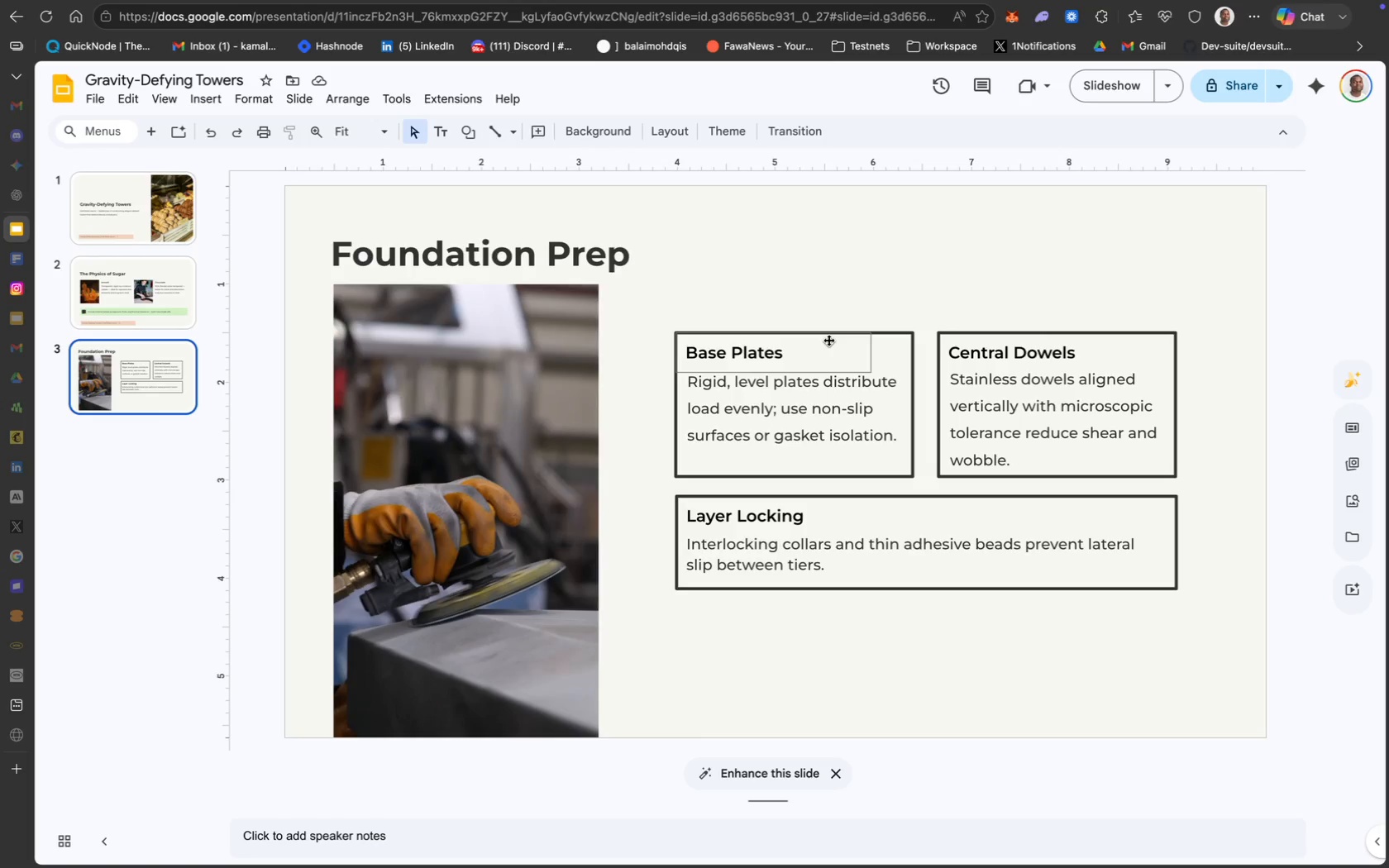 
wait(11.11)
 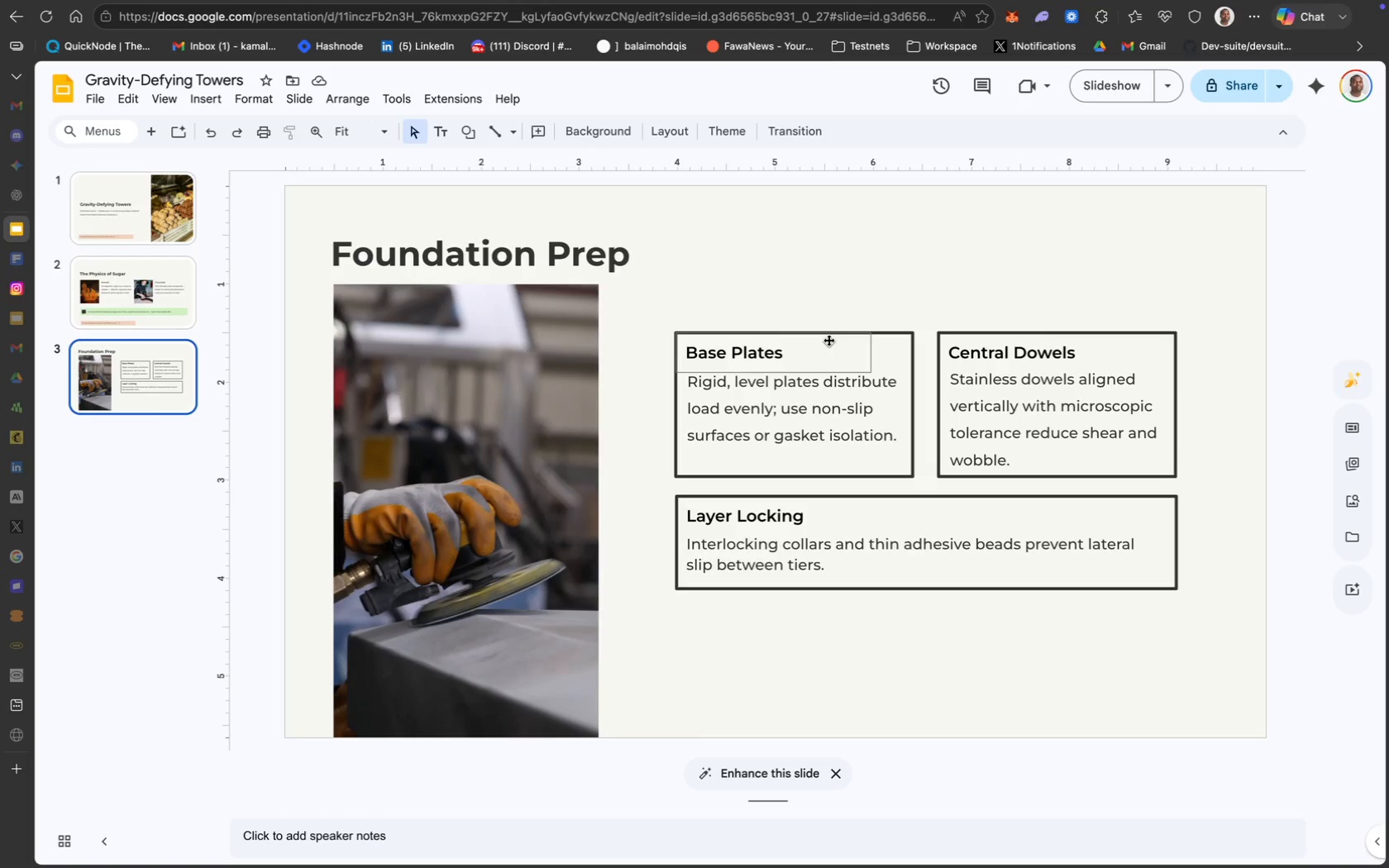 
key(CapsLock)
 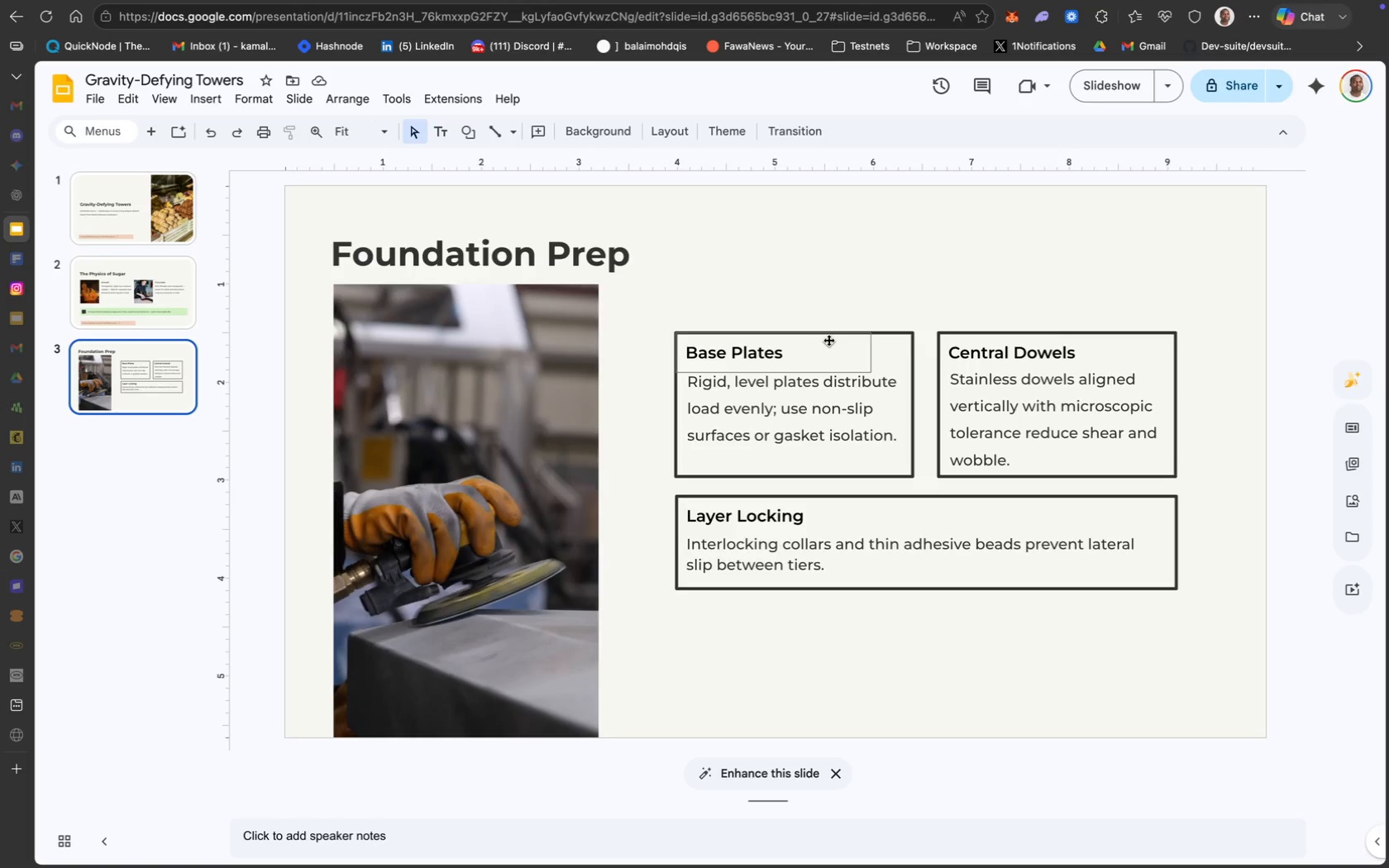 
hold_key(key=CapsLock, duration=2.73)
 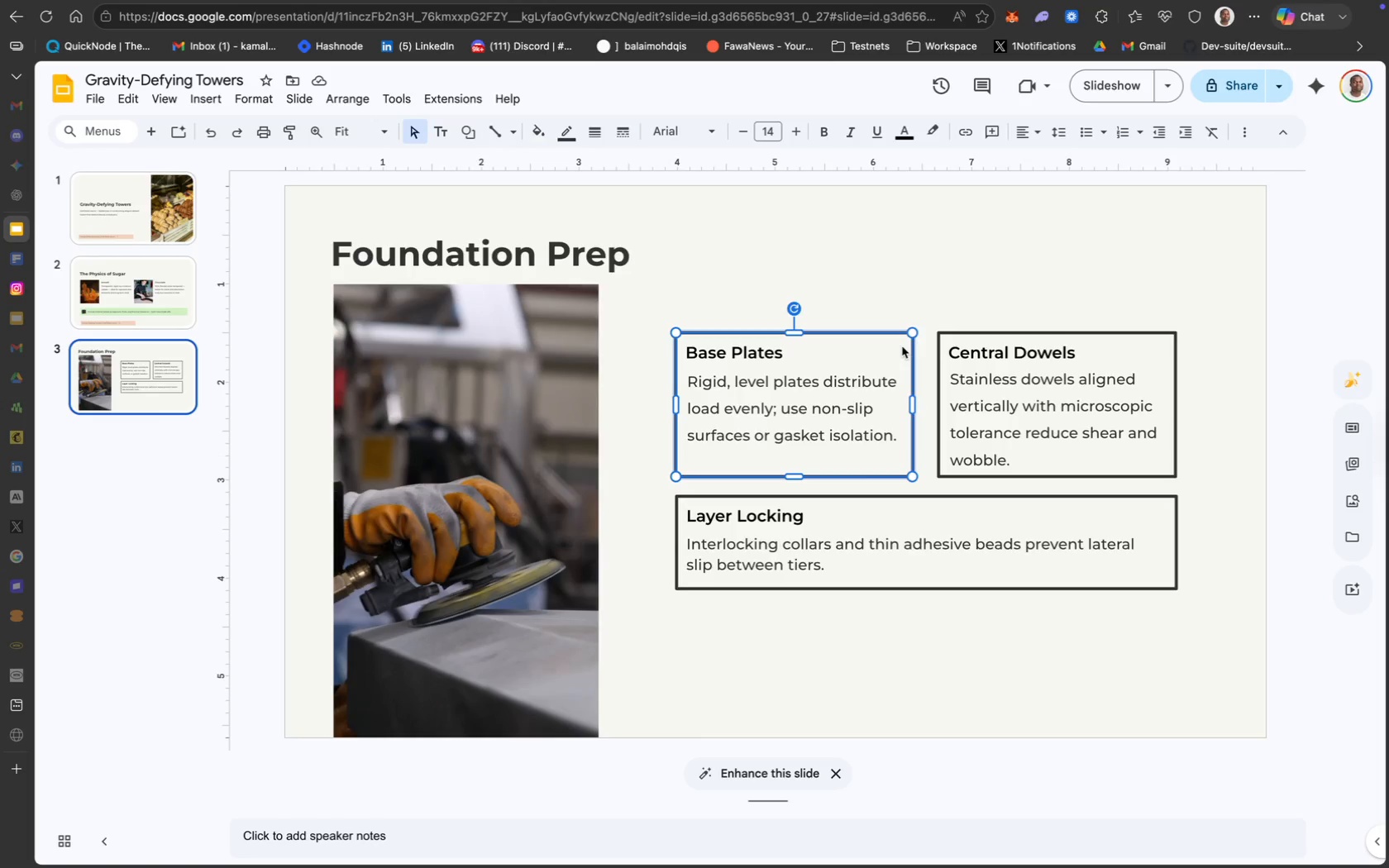 
left_click([819, 352])
 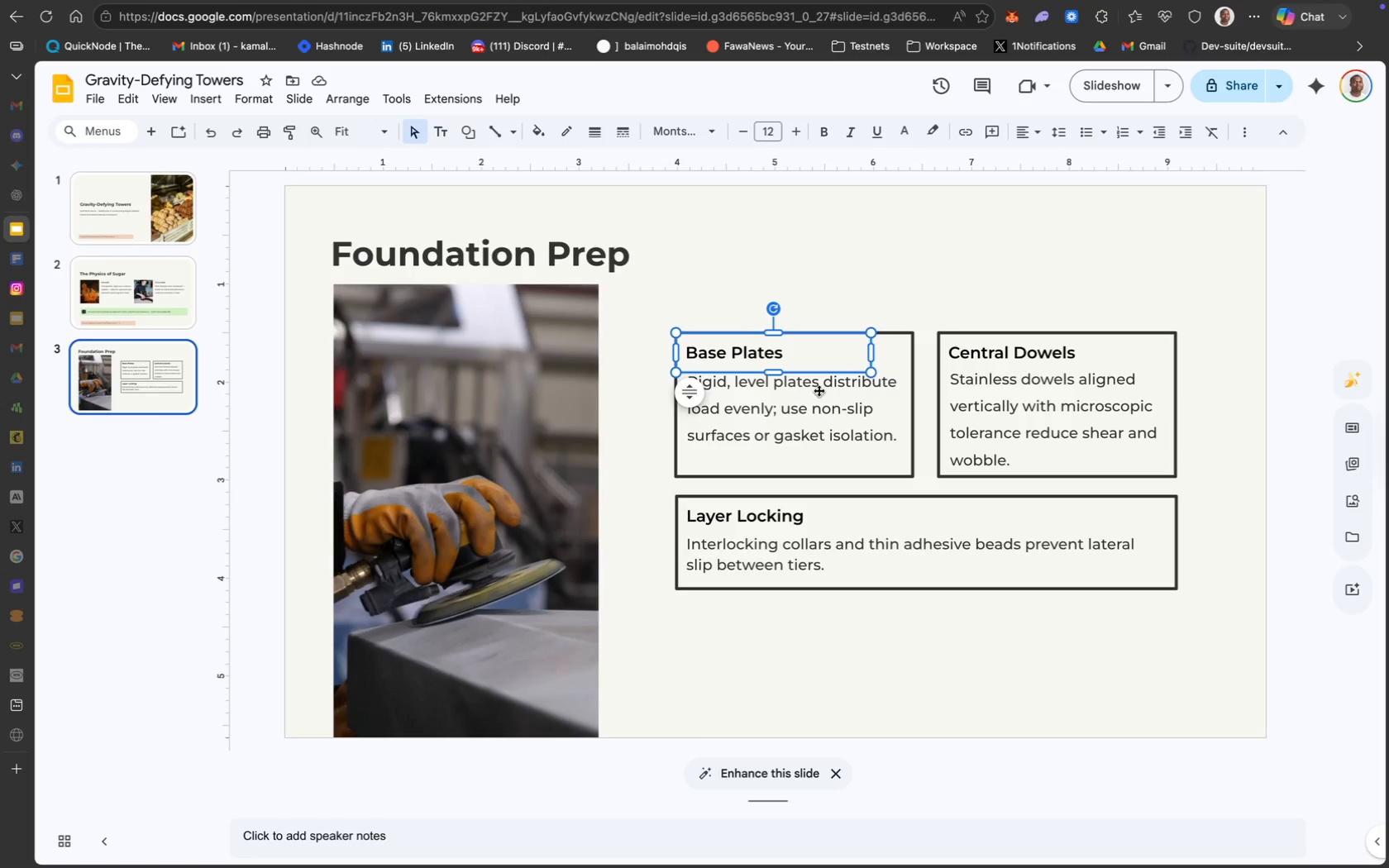 
left_click([823, 413])
 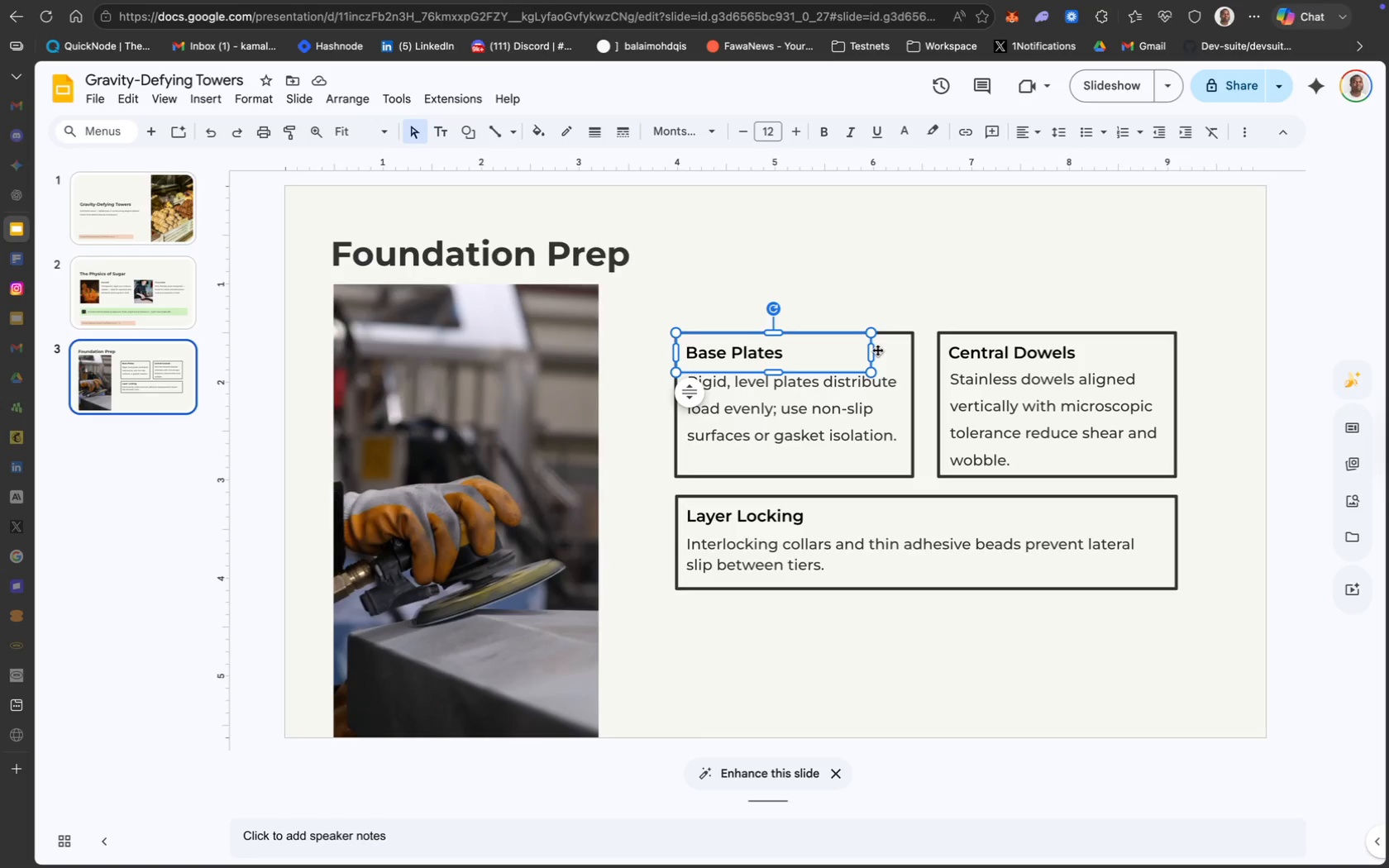 
left_click([902, 346])
 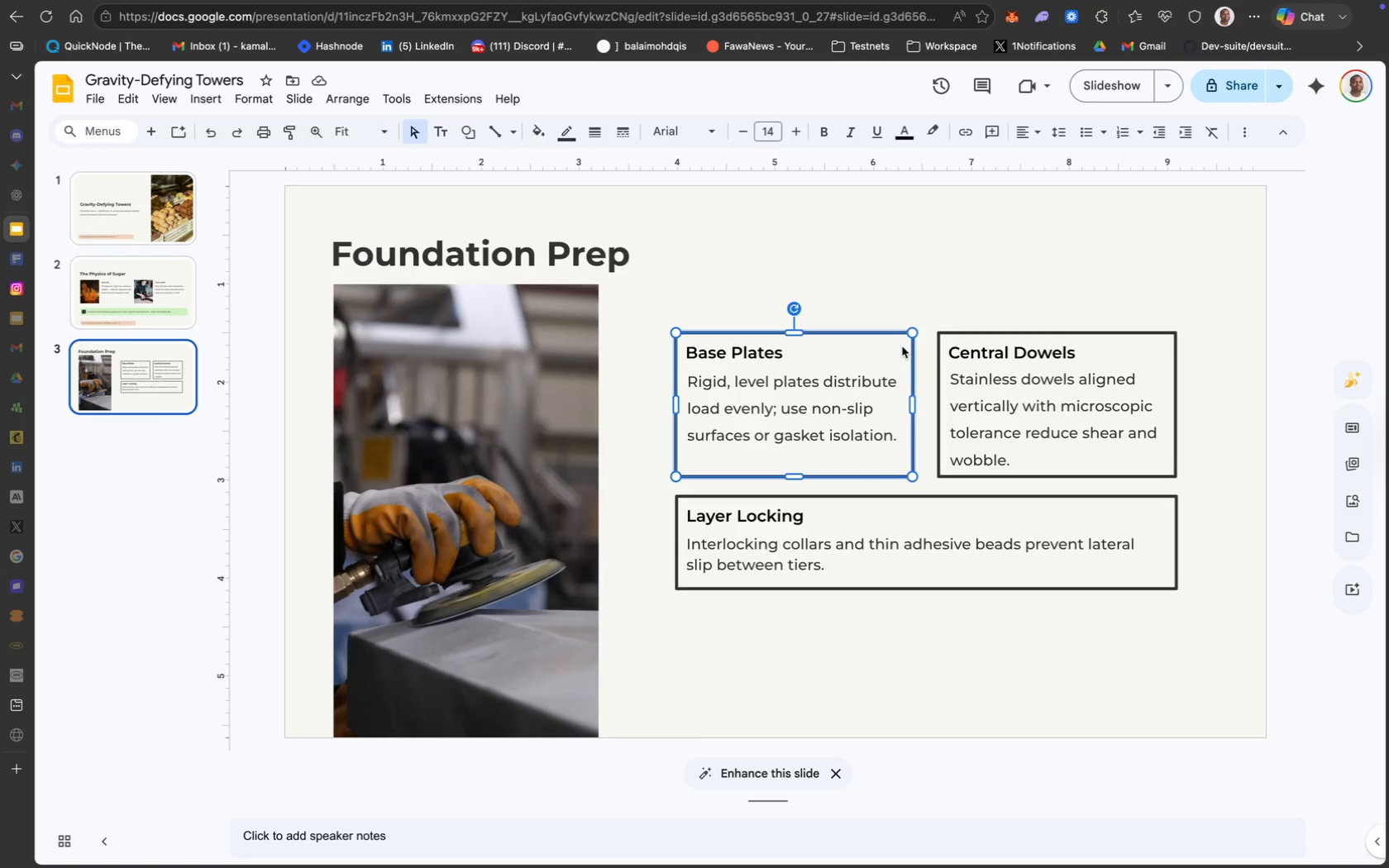 
hold_key(key=ShiftLeft, duration=12.62)
left_click([854, 398])
 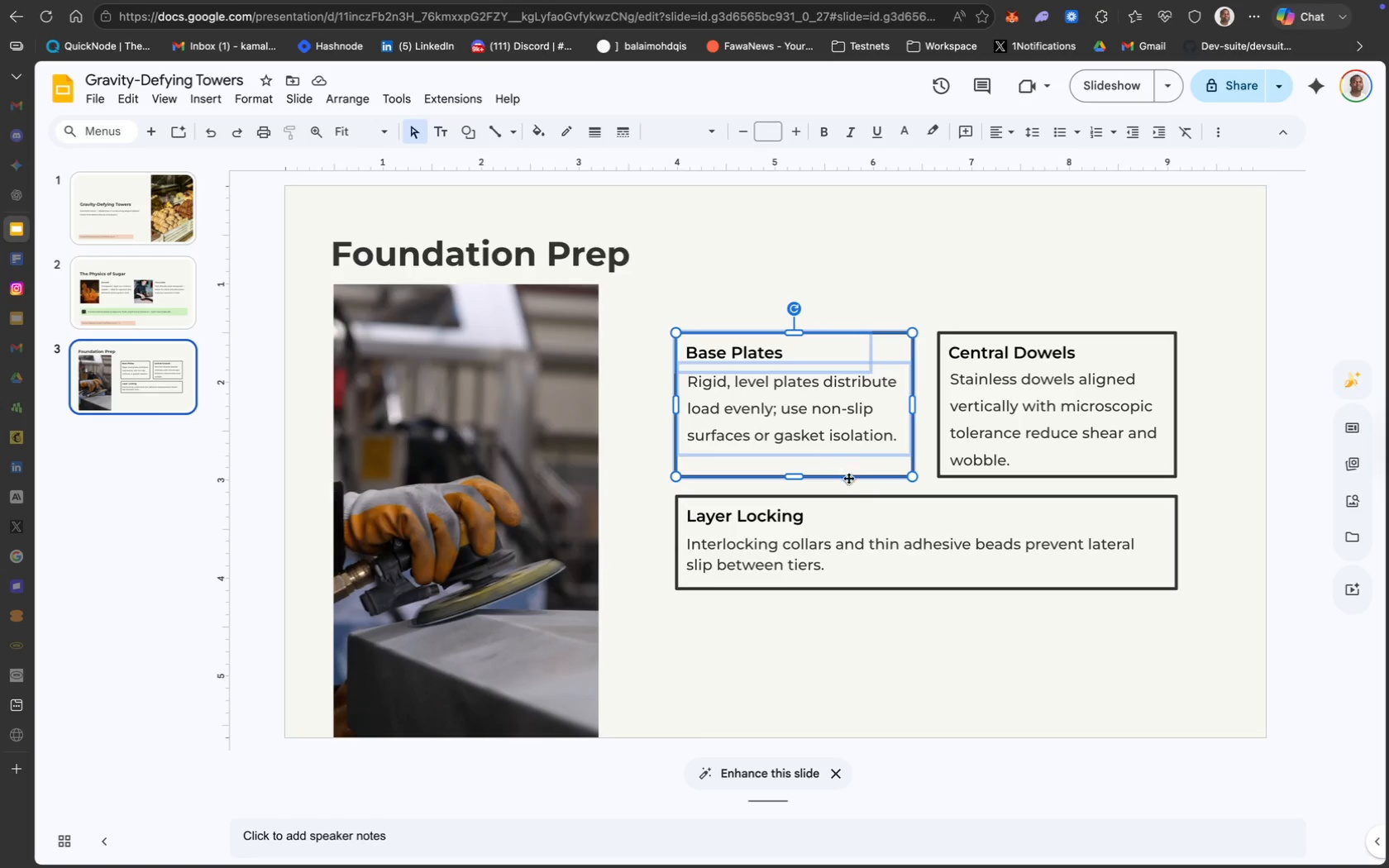 
left_click([1016, 422])
 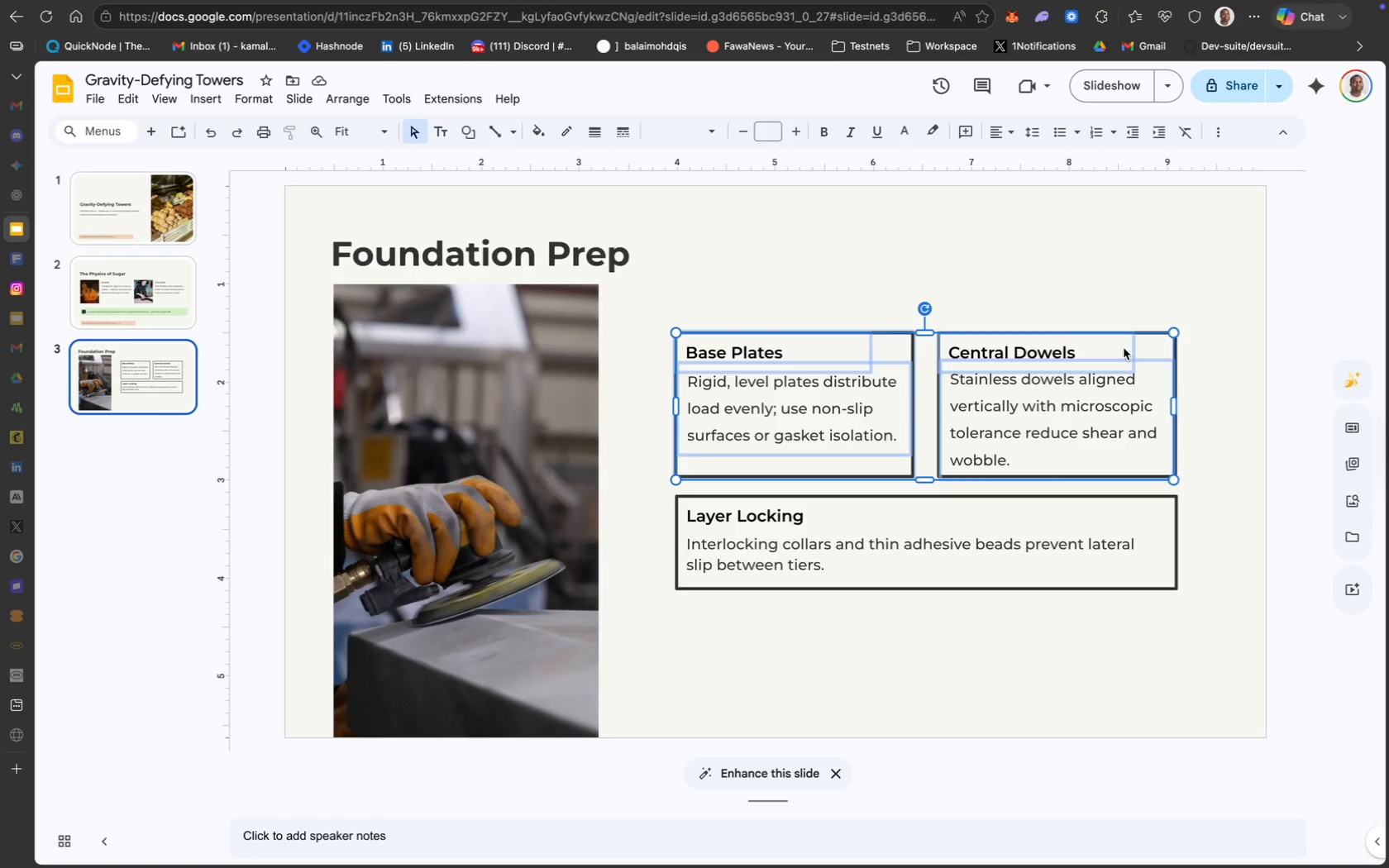 
left_click([1150, 345])
 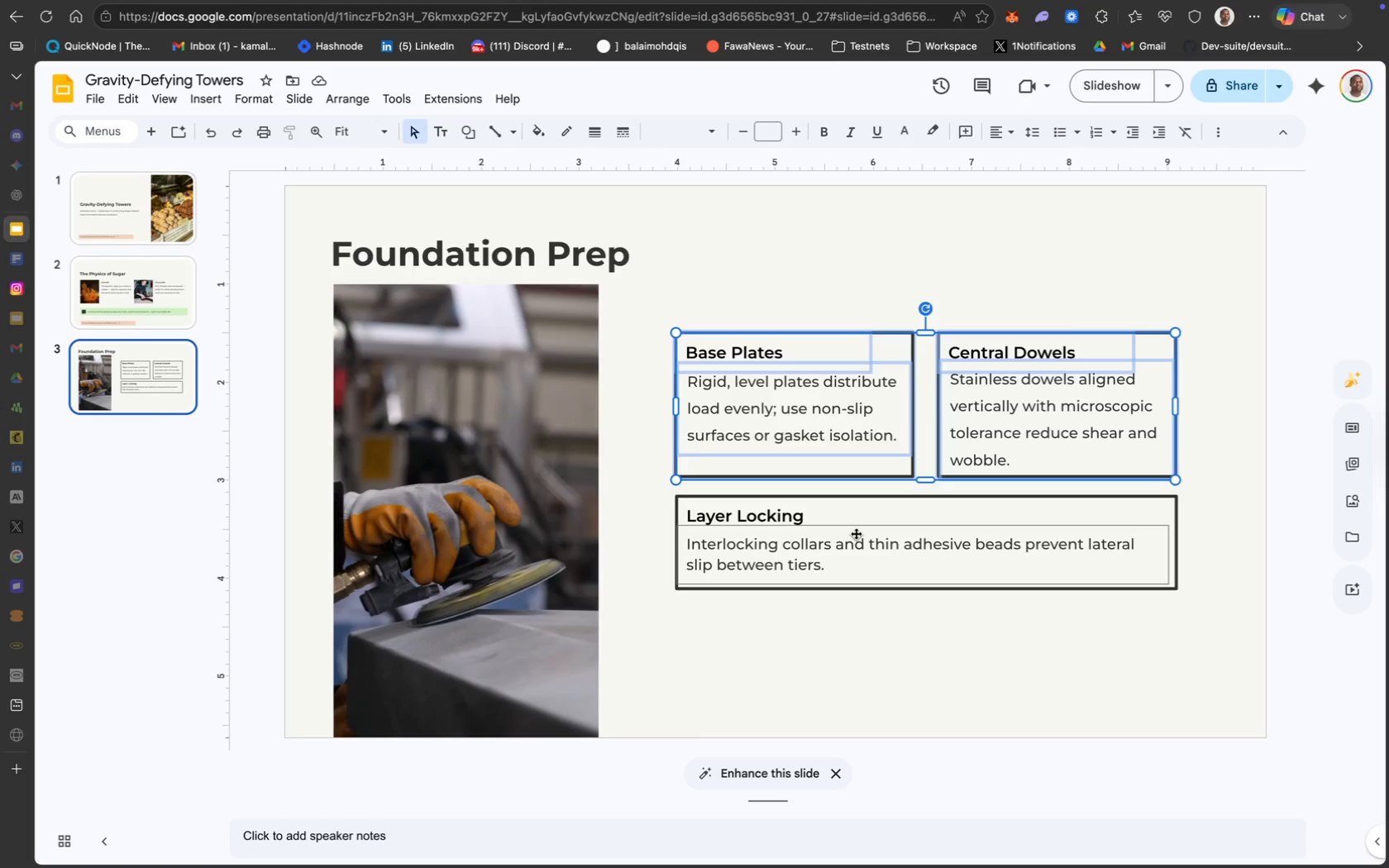 
left_click([871, 521])
 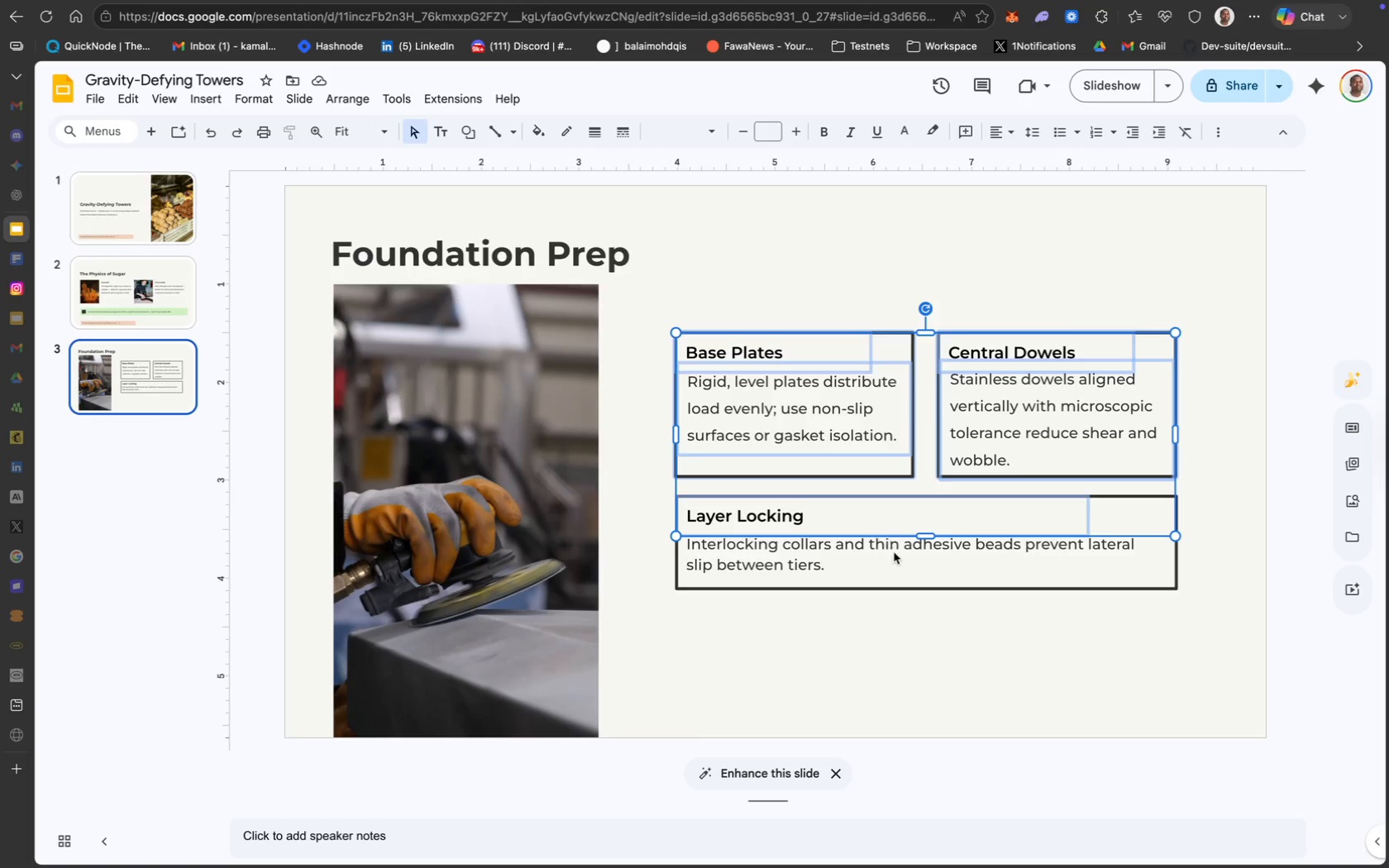 
left_click([895, 554])
 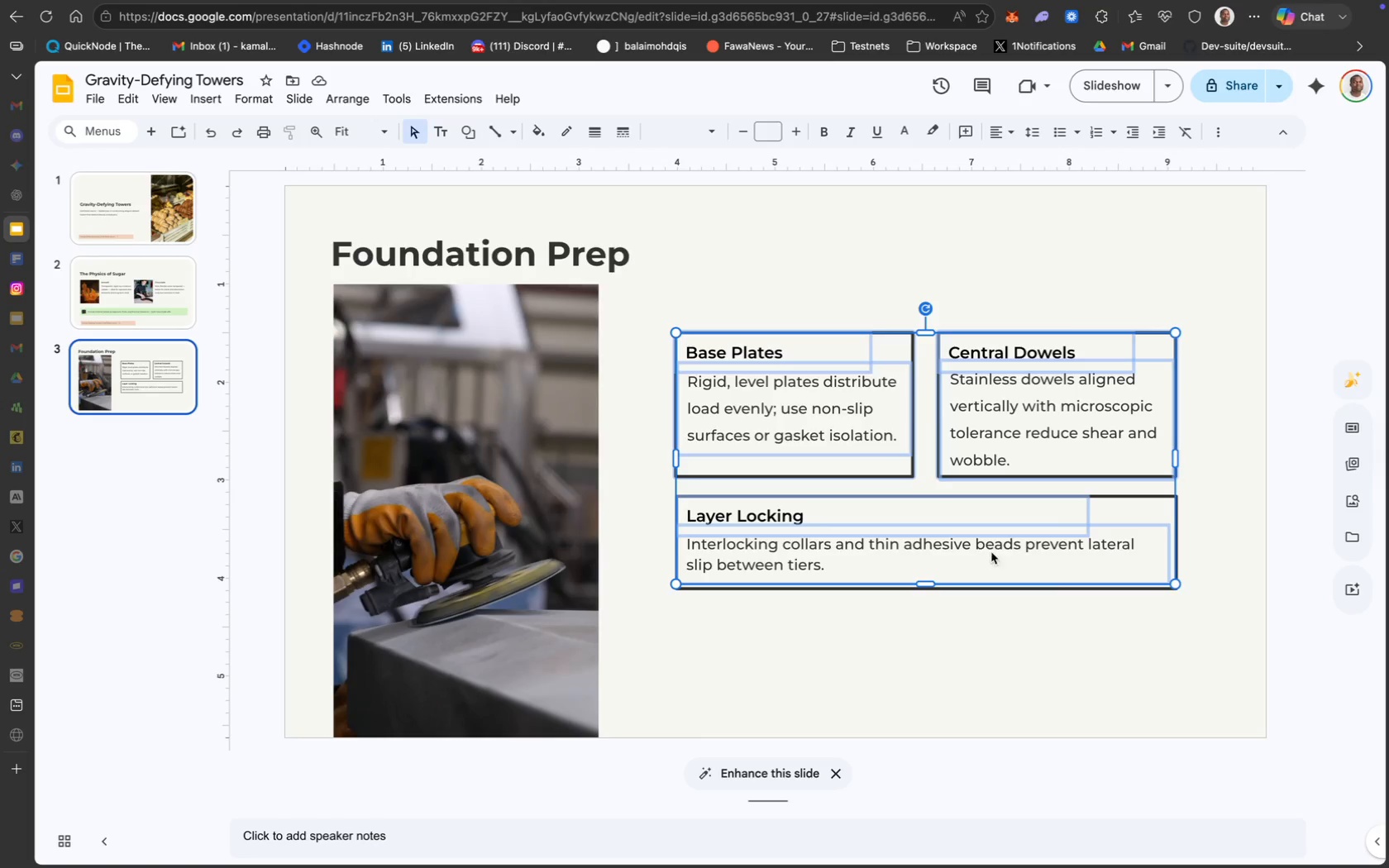 
left_click([1123, 513])
 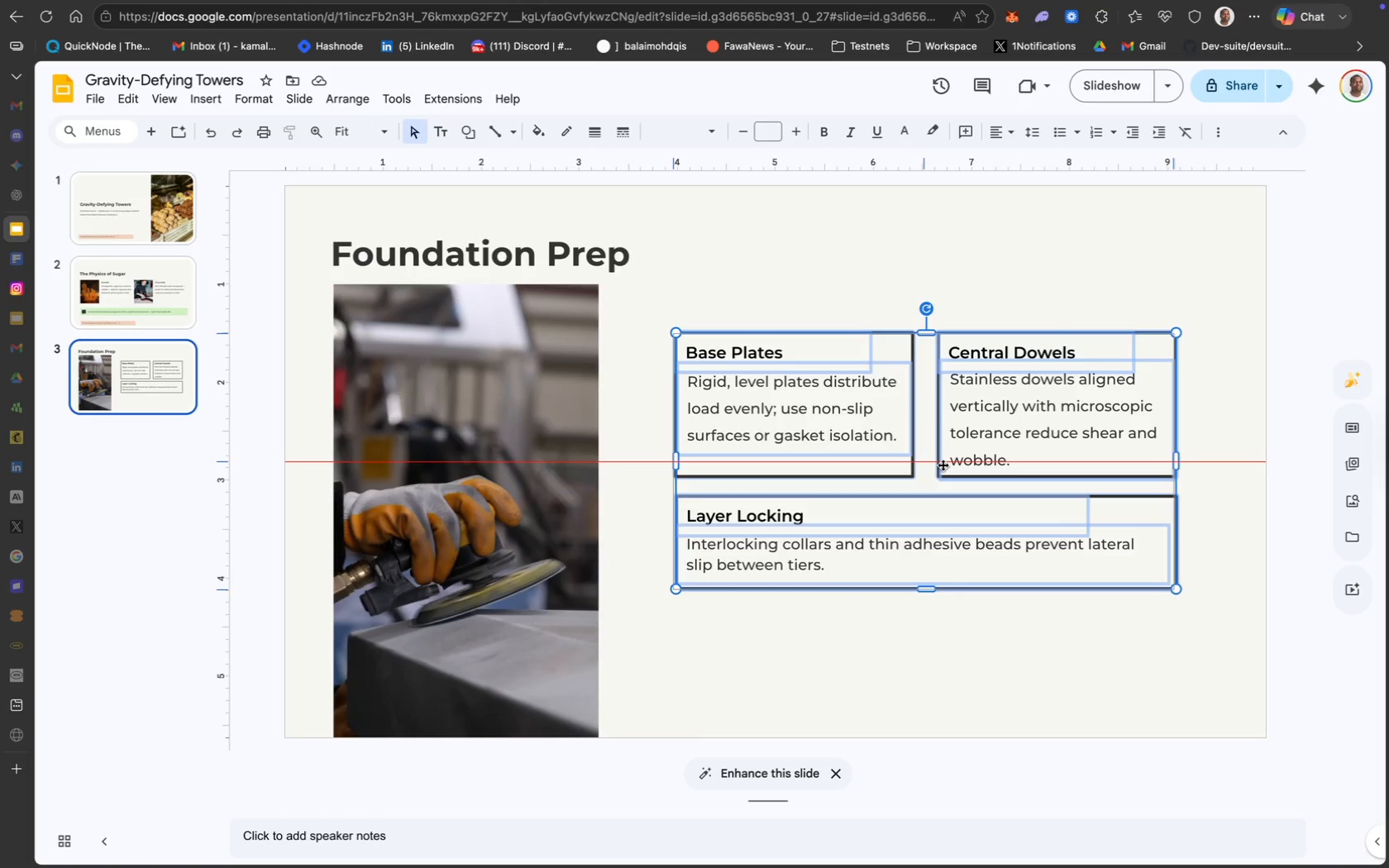 
wait(12.2)
 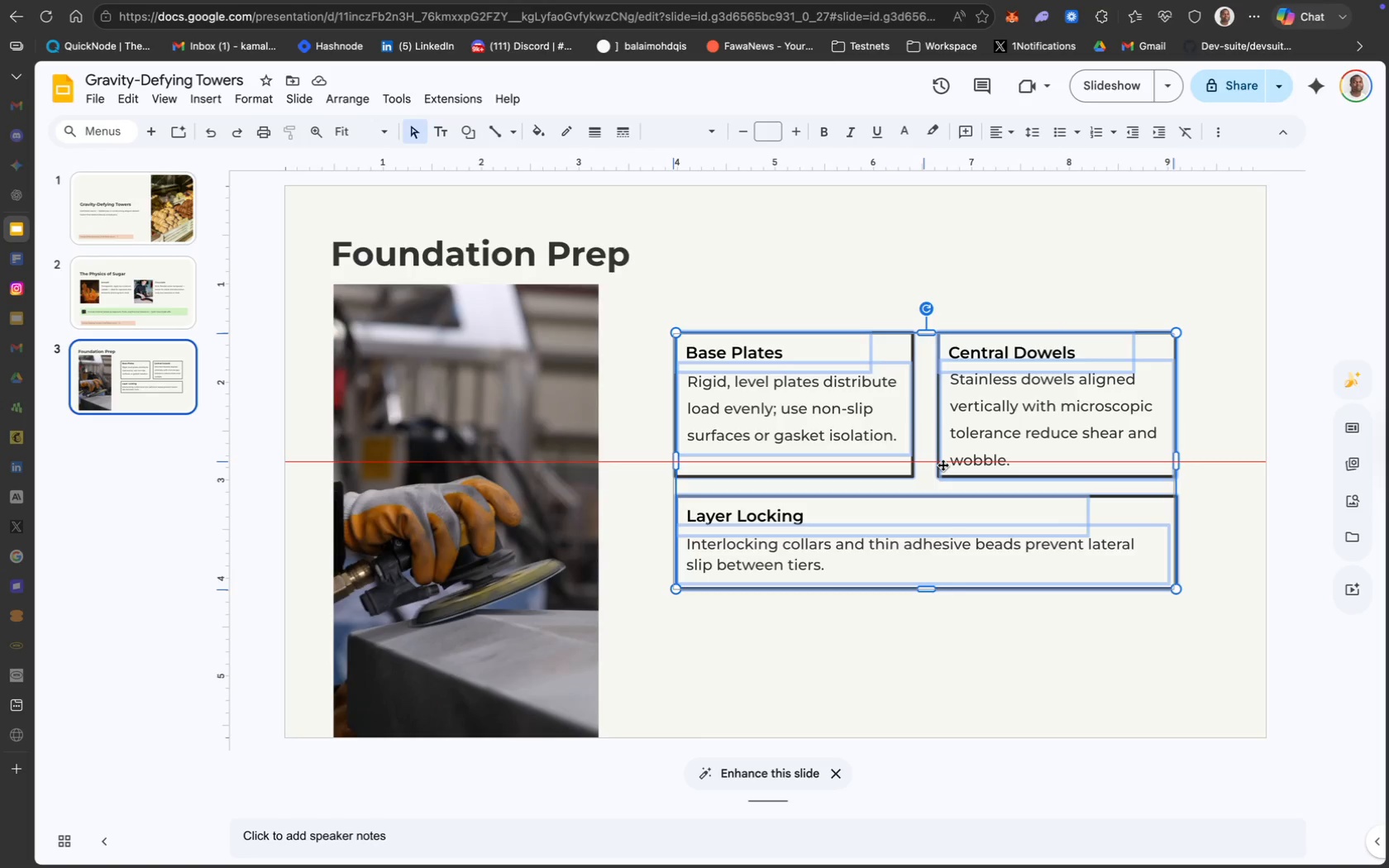 
hold_key(key=ShiftLeft, duration=2.15)
left_click([1031, 355])